 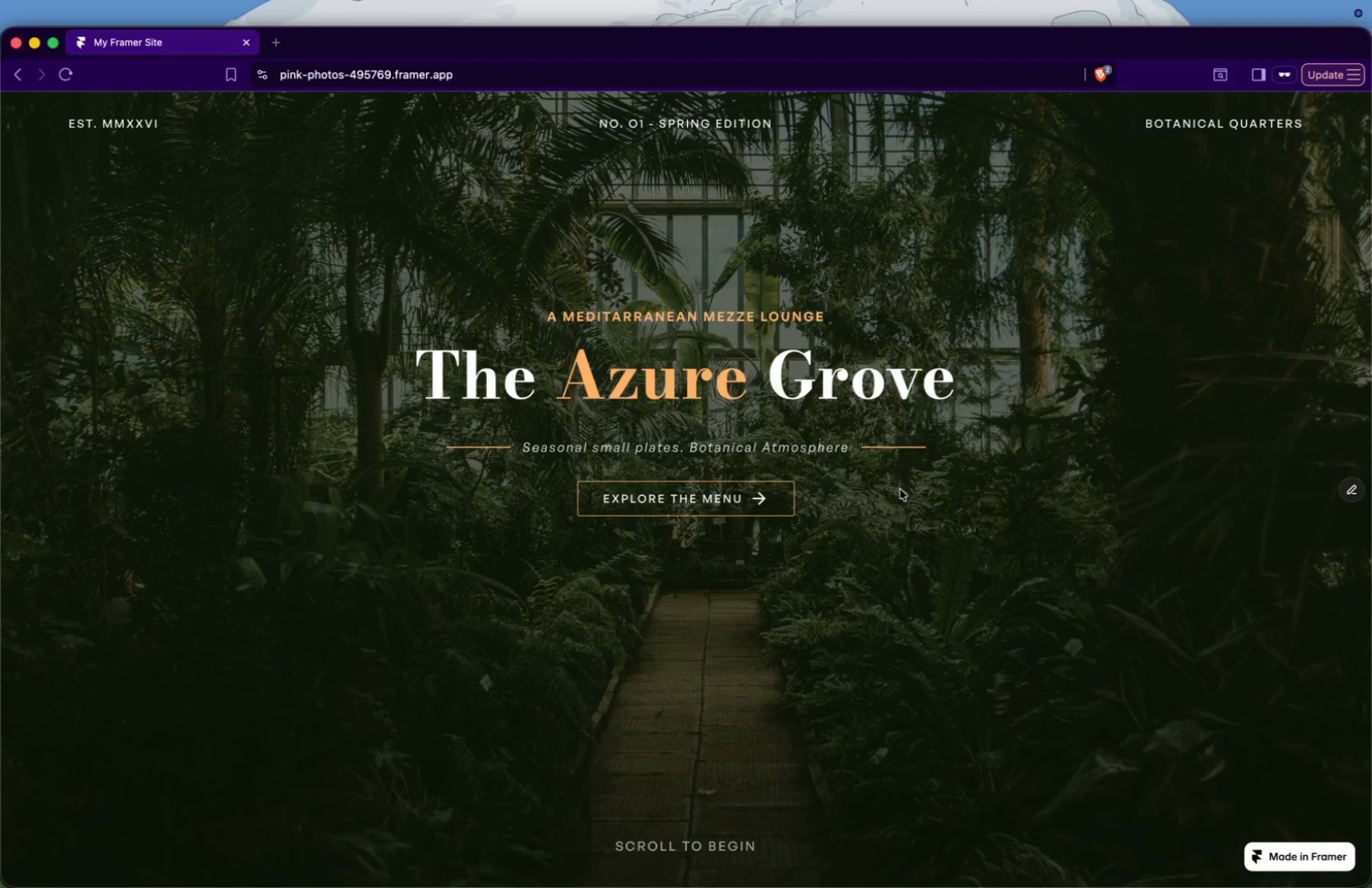 
left_click([60, 77])
 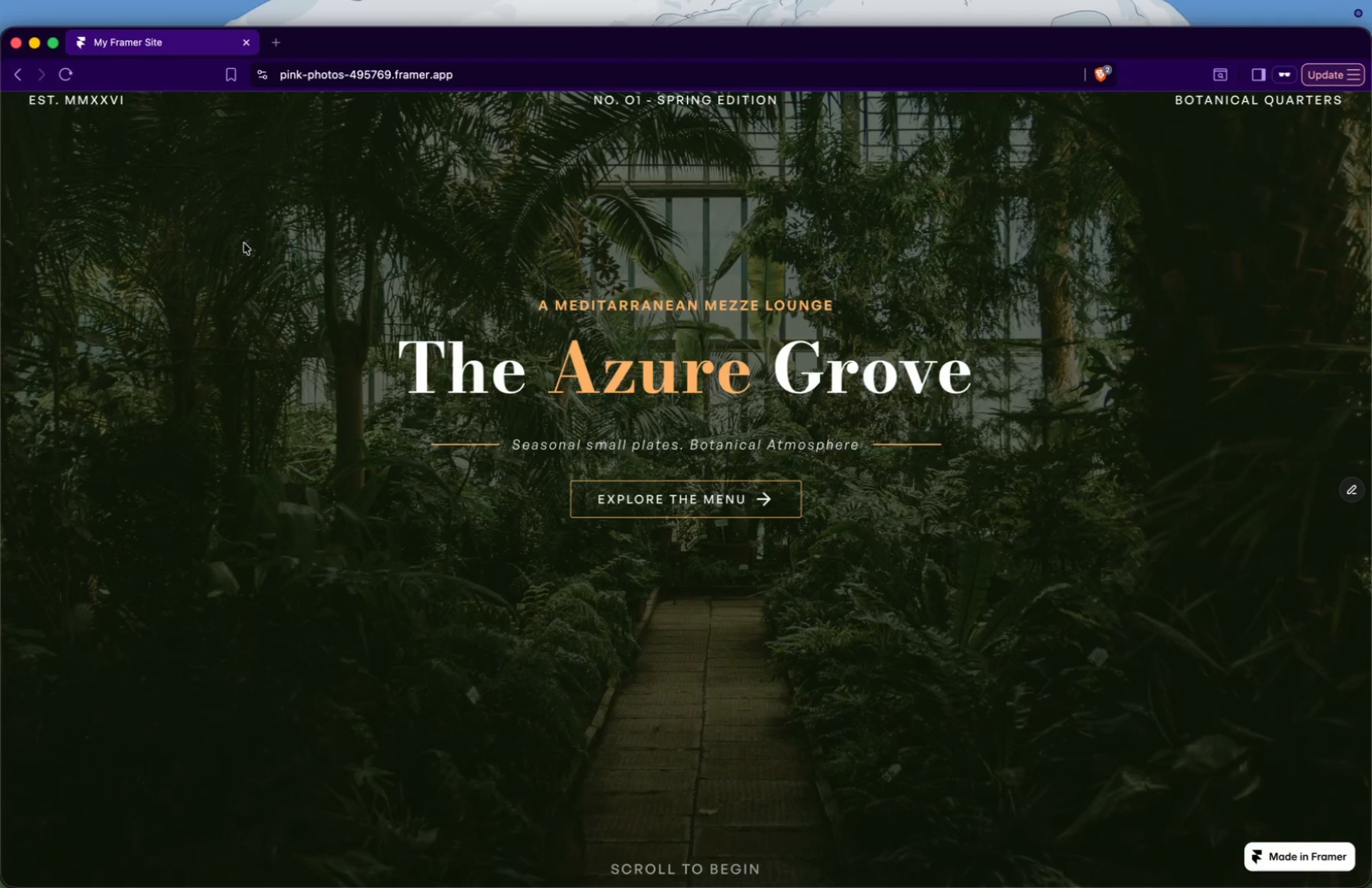 
scroll: coordinate [244, 243], scroll_direction: down, amount: 84.0
 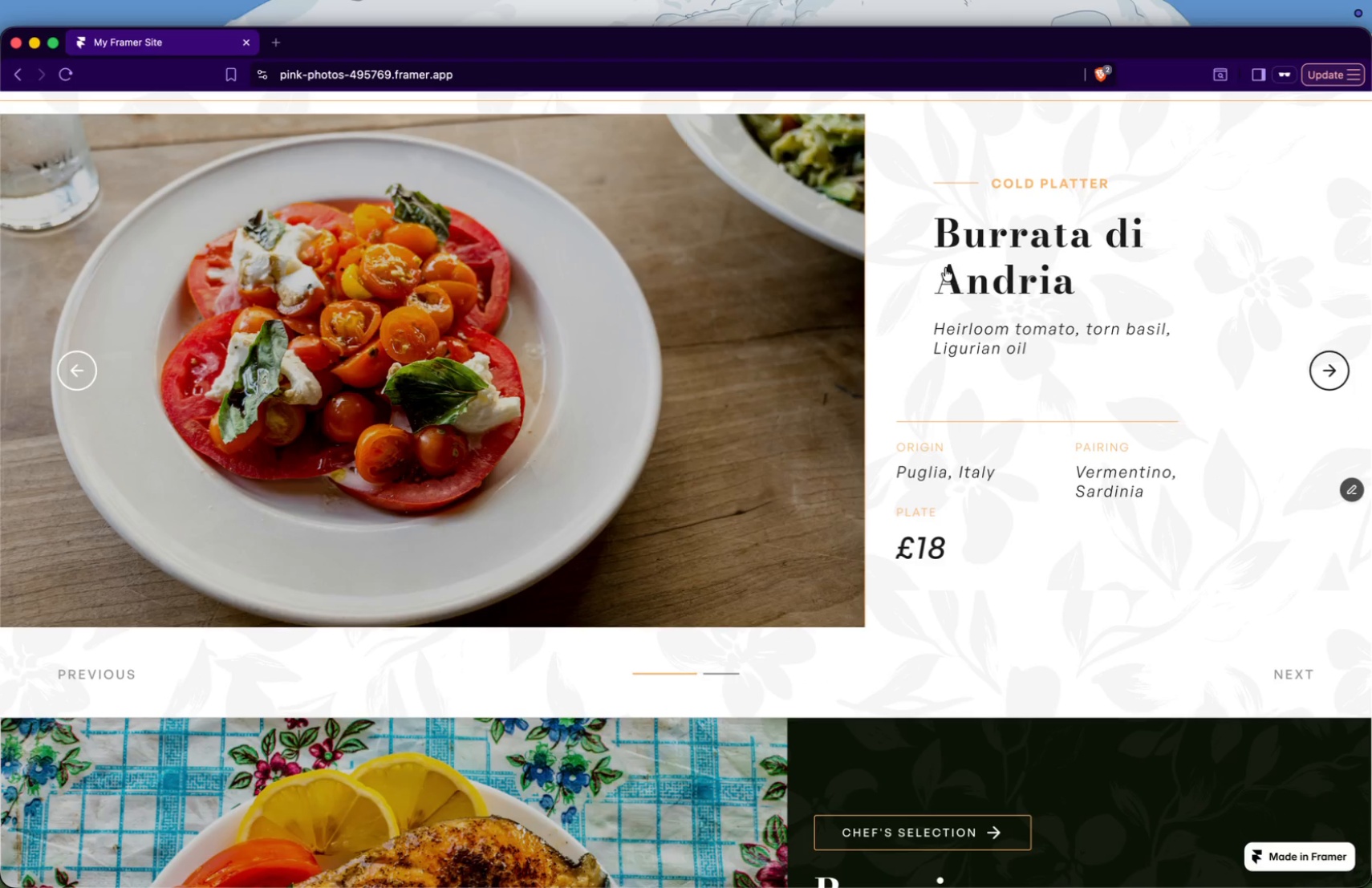 
scroll: coordinate [838, 268], scroll_direction: up, amount: 31.0
 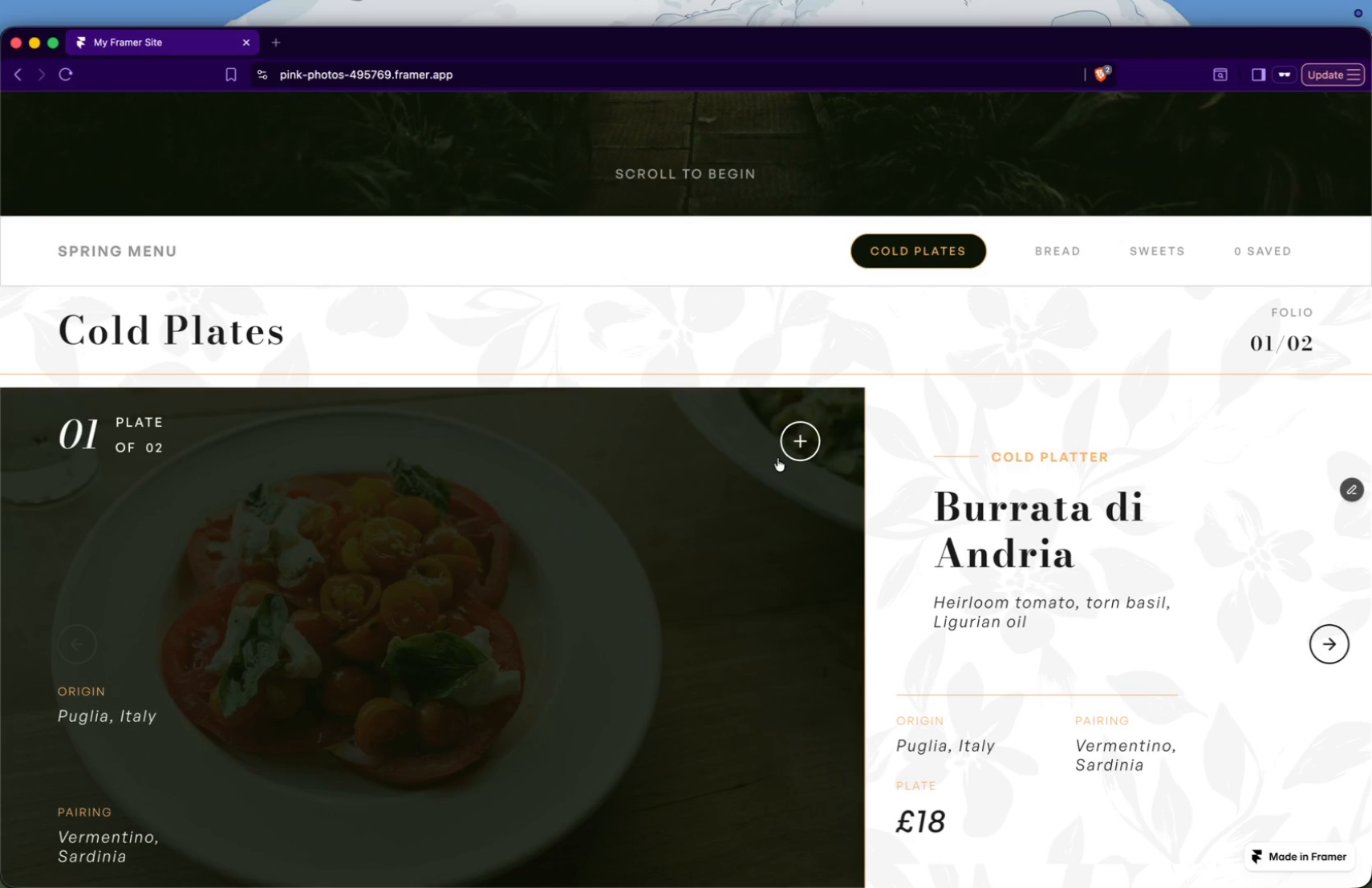 
left_click([793, 450])
 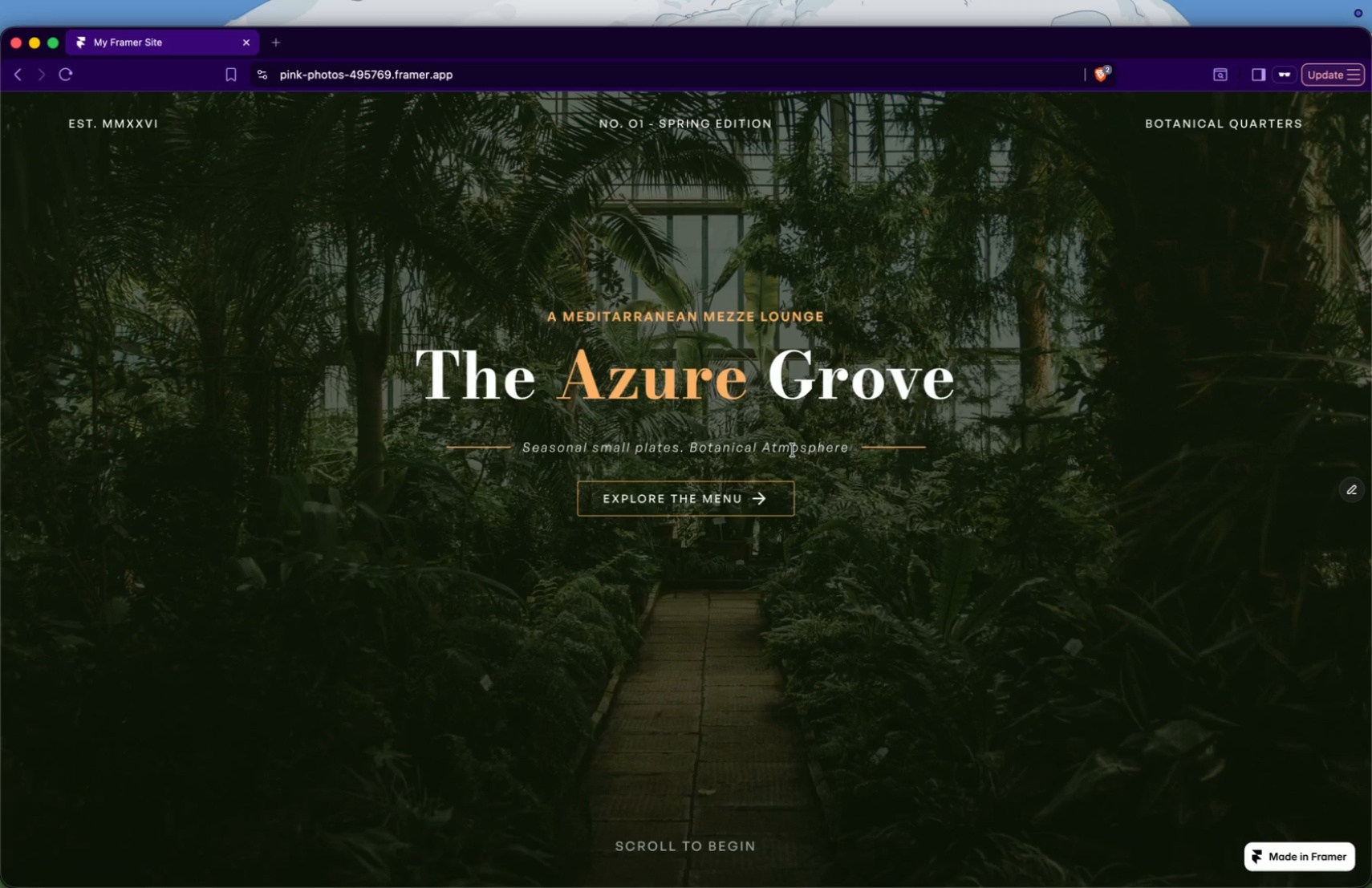 
scroll: coordinate [793, 450], scroll_direction: down, amount: 97.0
 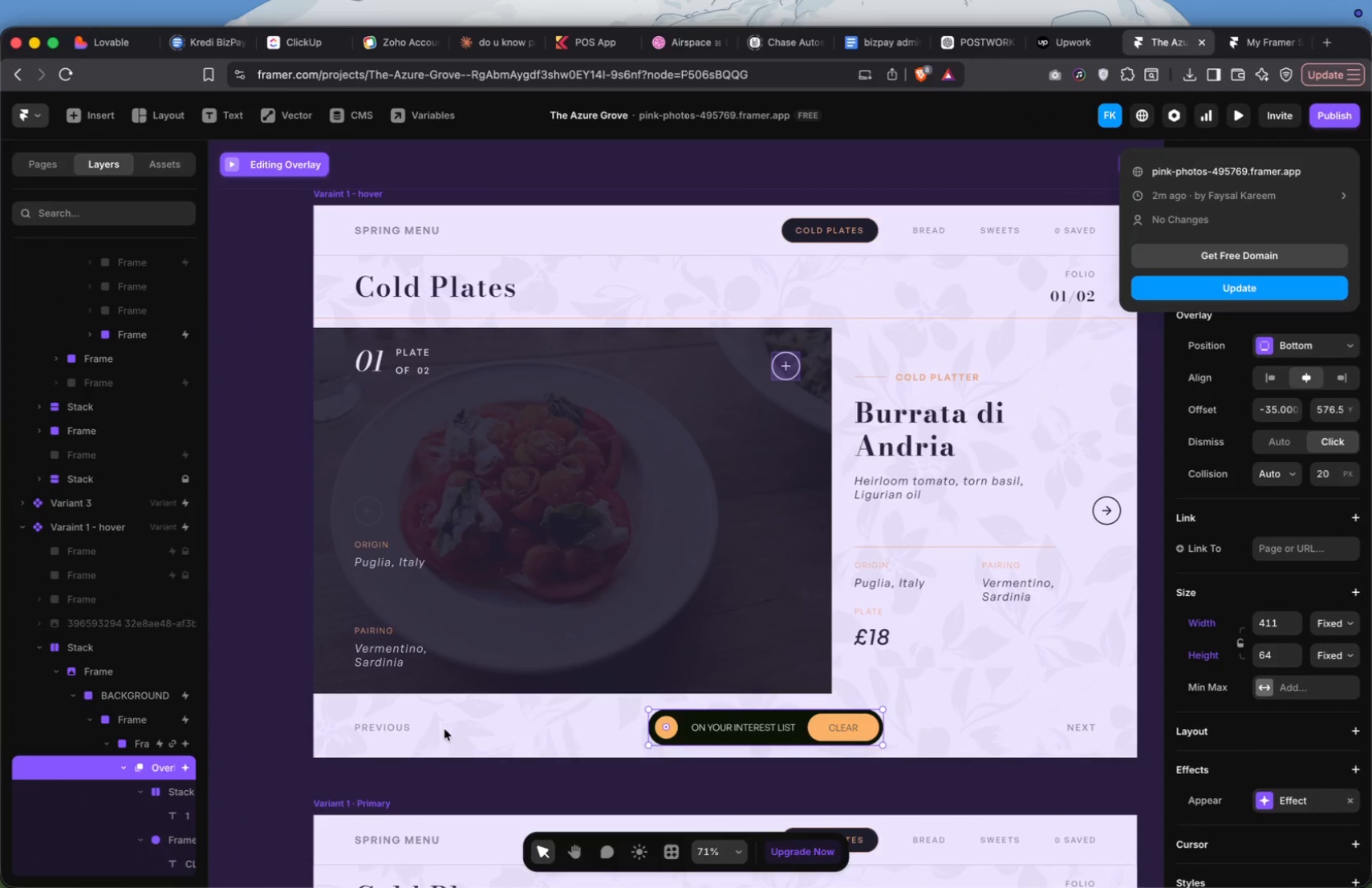 
left_click([122, 768])
 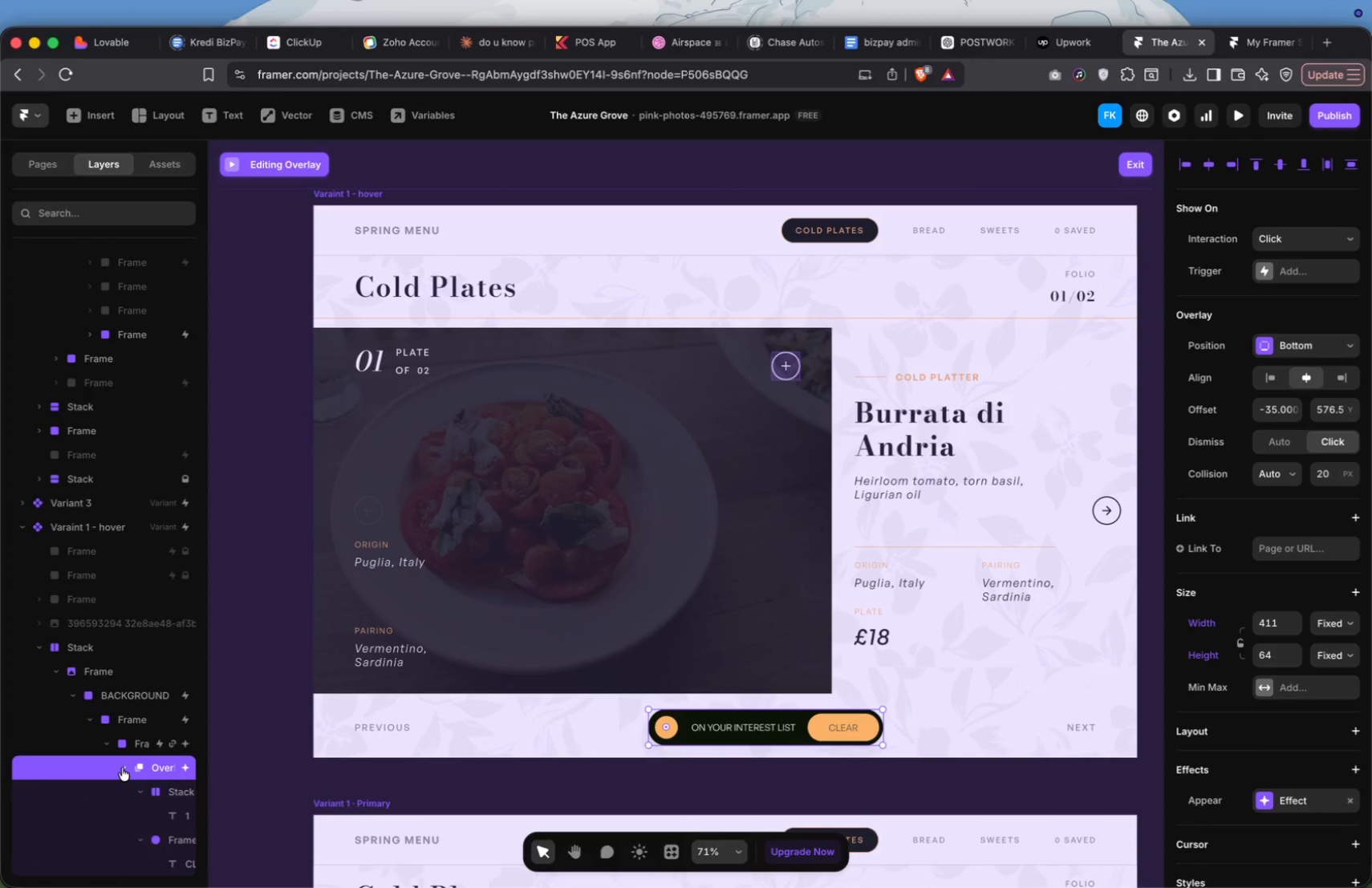 
left_click([122, 768])
 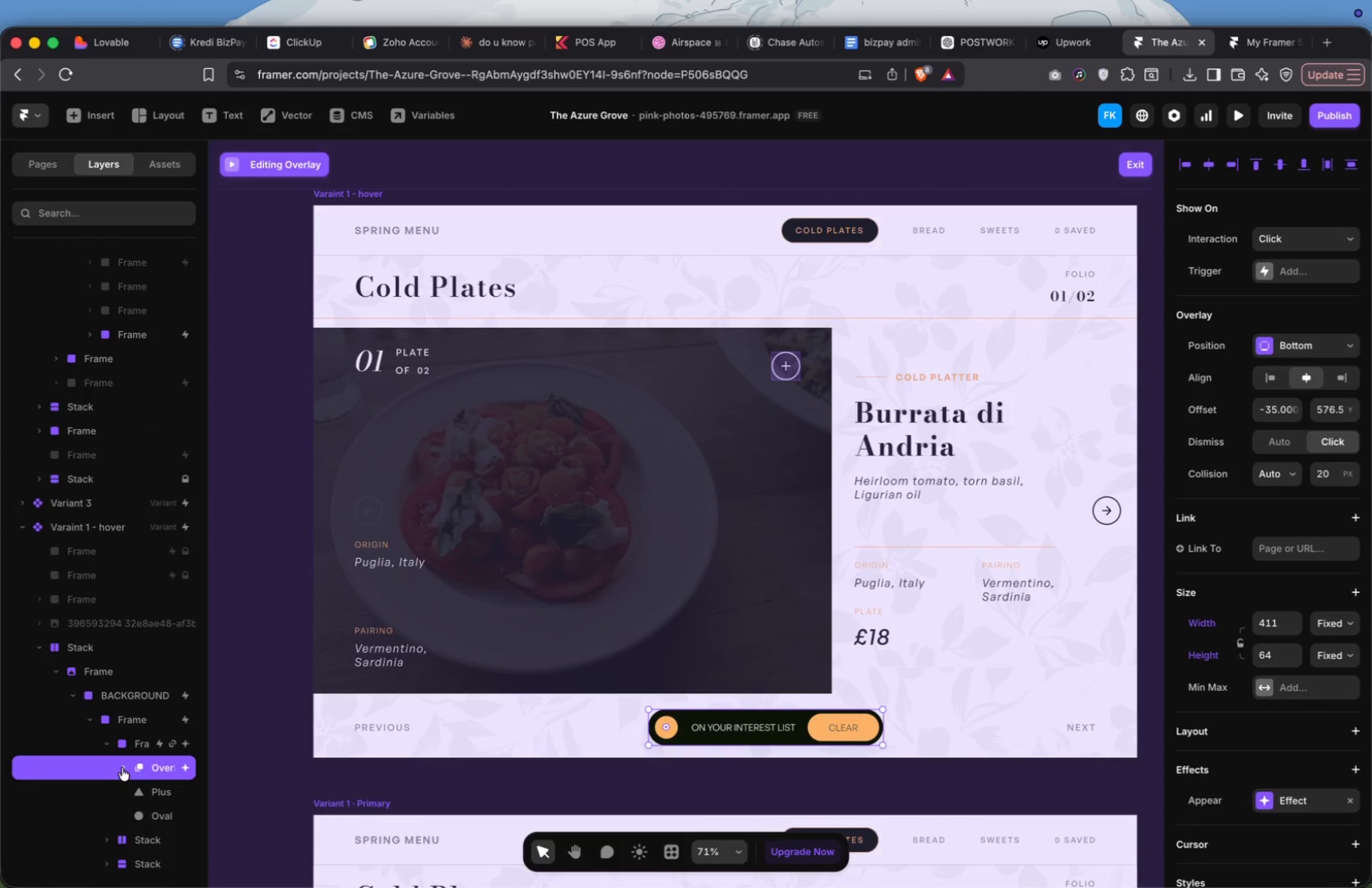 
left_click([122, 768])
 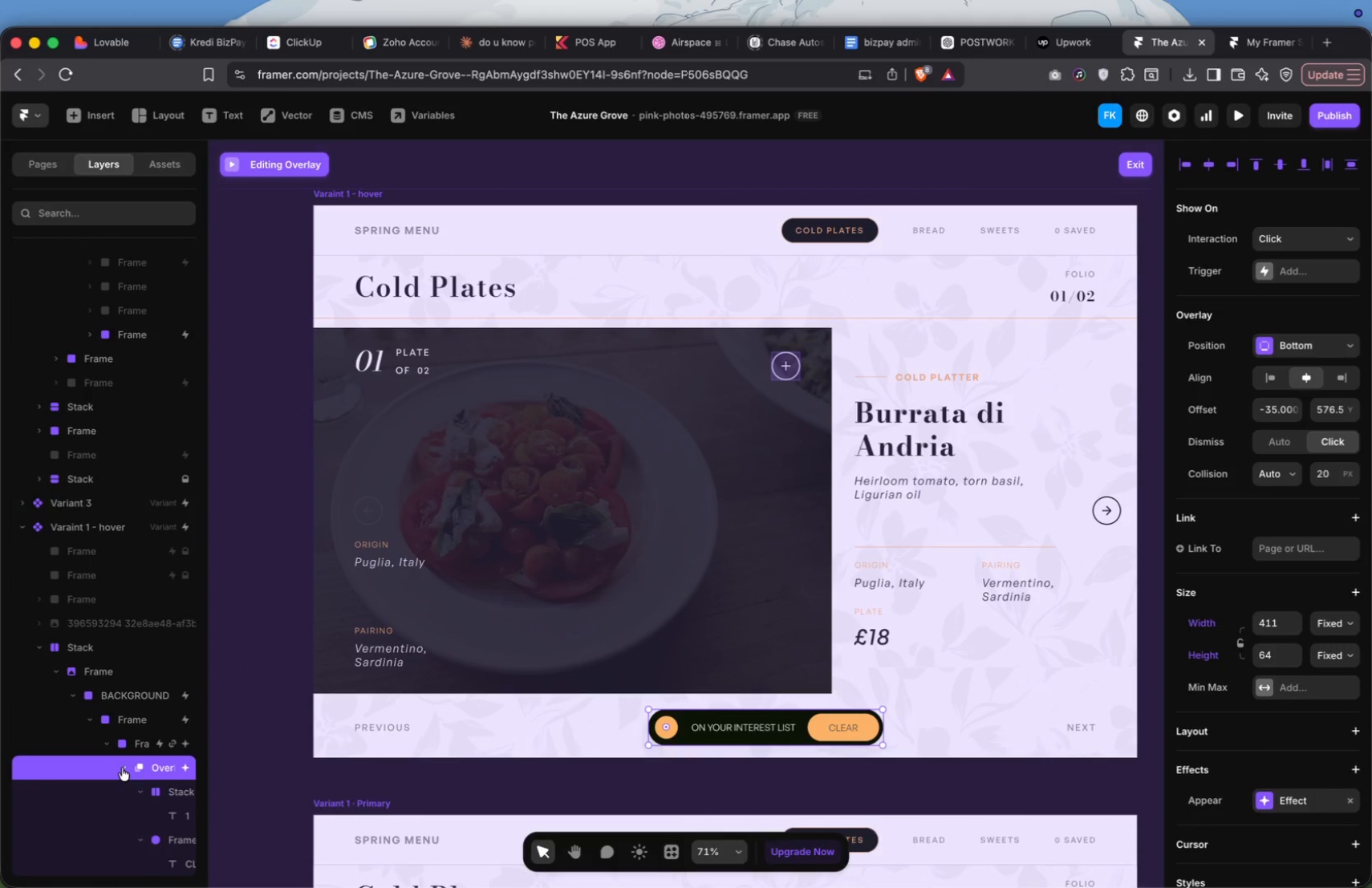 
left_click([122, 768])
 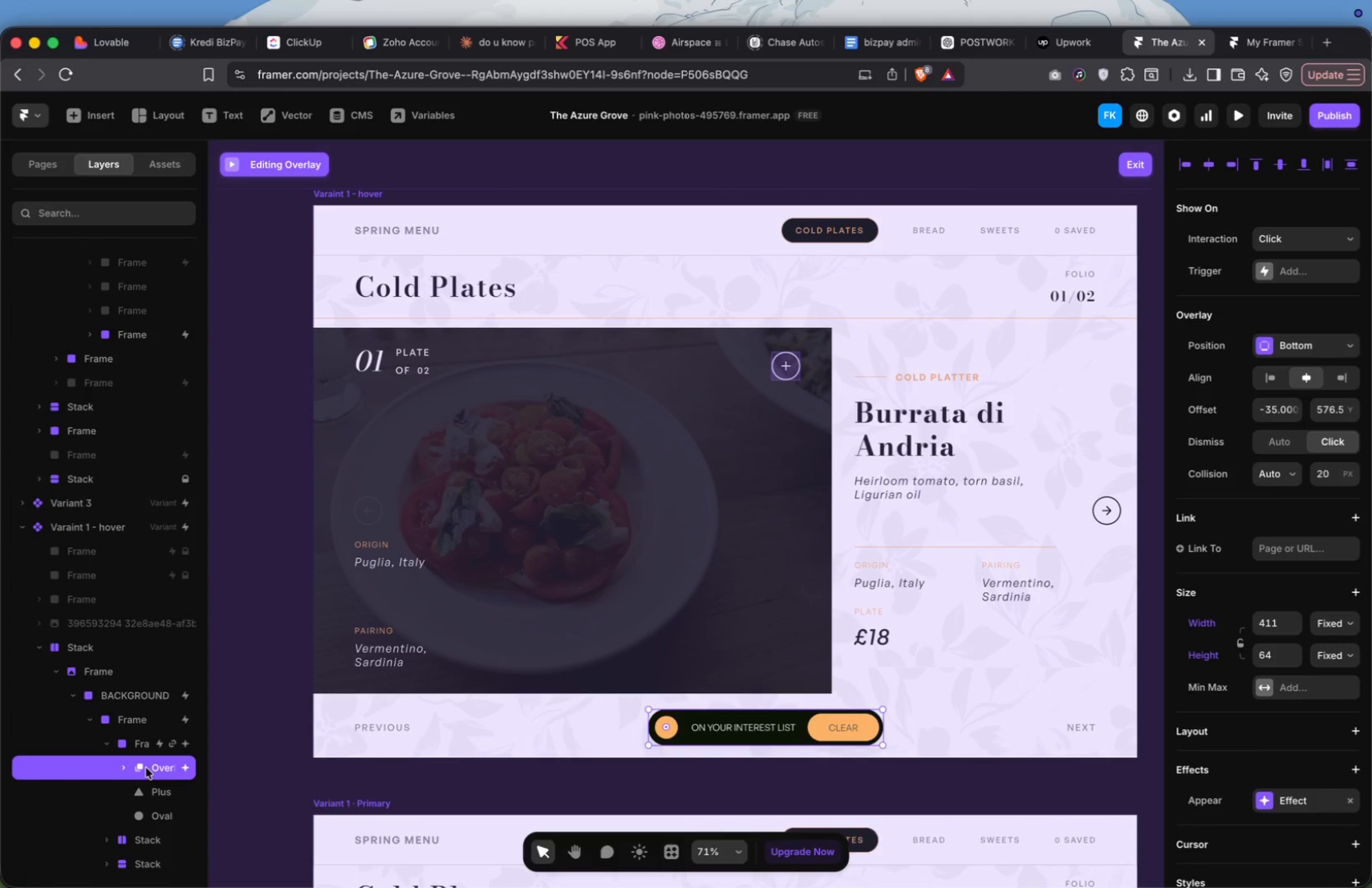 
left_click([147, 767])
 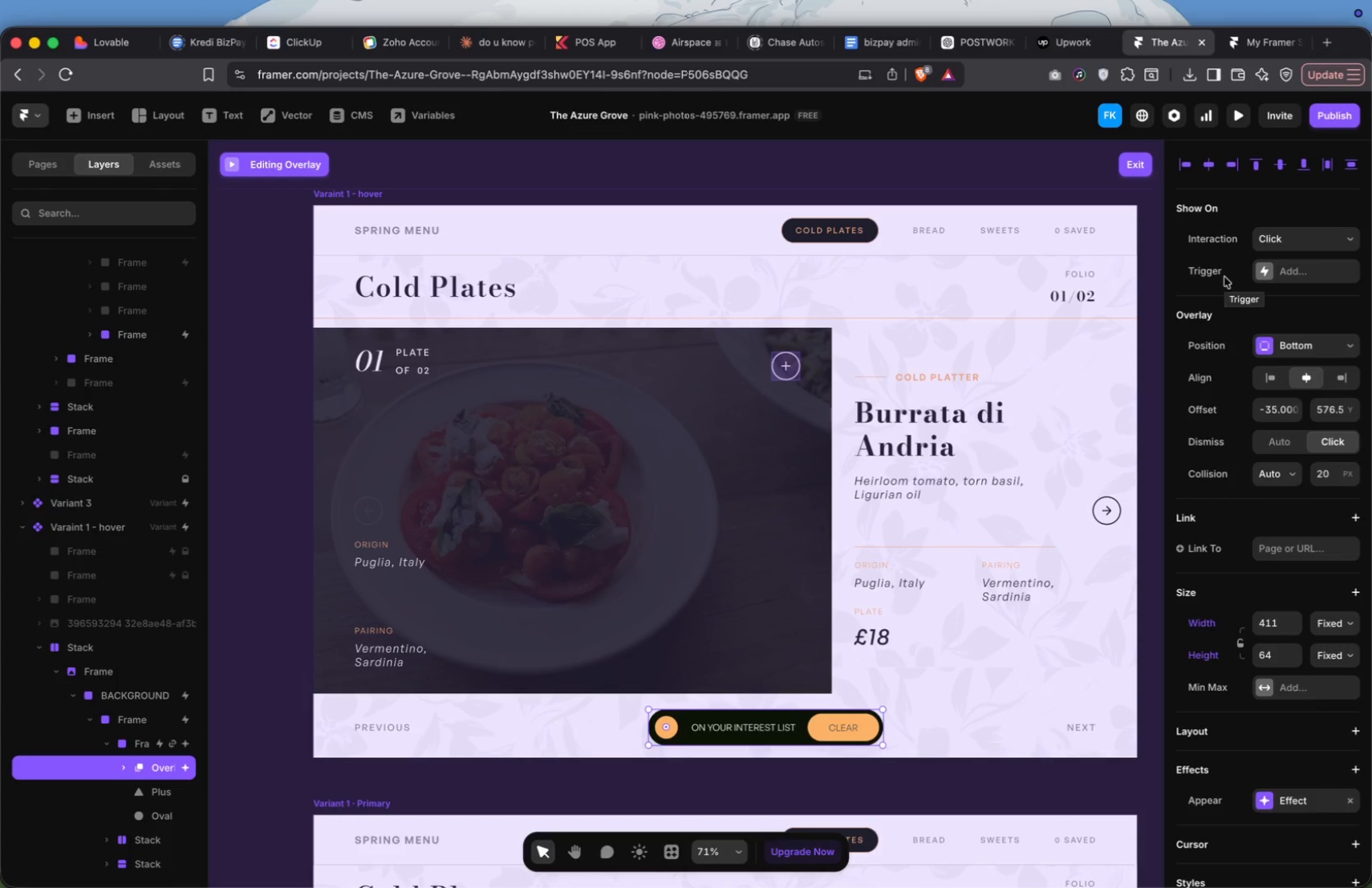 
wait(10.3)
 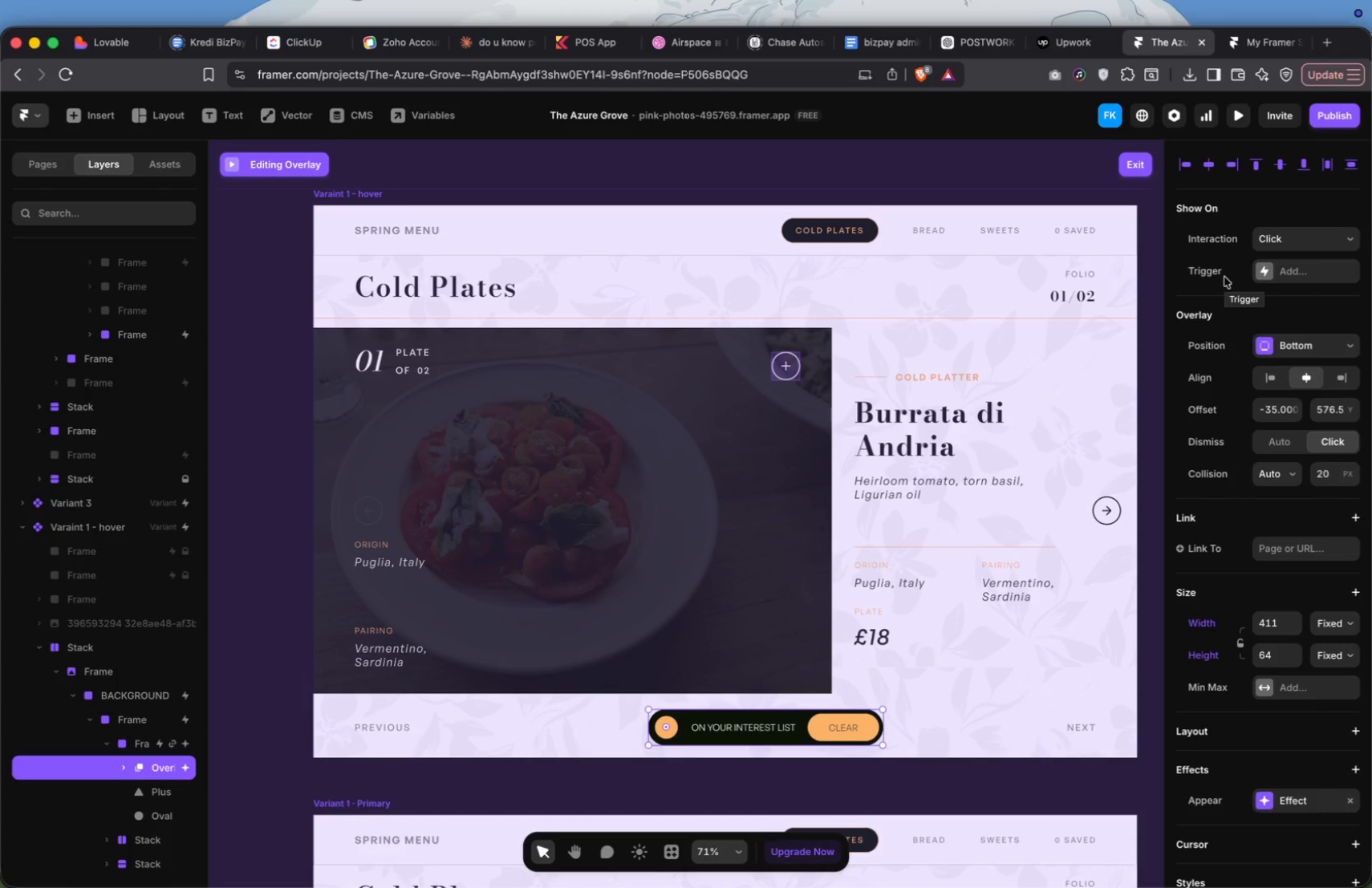 
scroll: coordinate [1249, 591], scroll_direction: down, amount: 30.0
 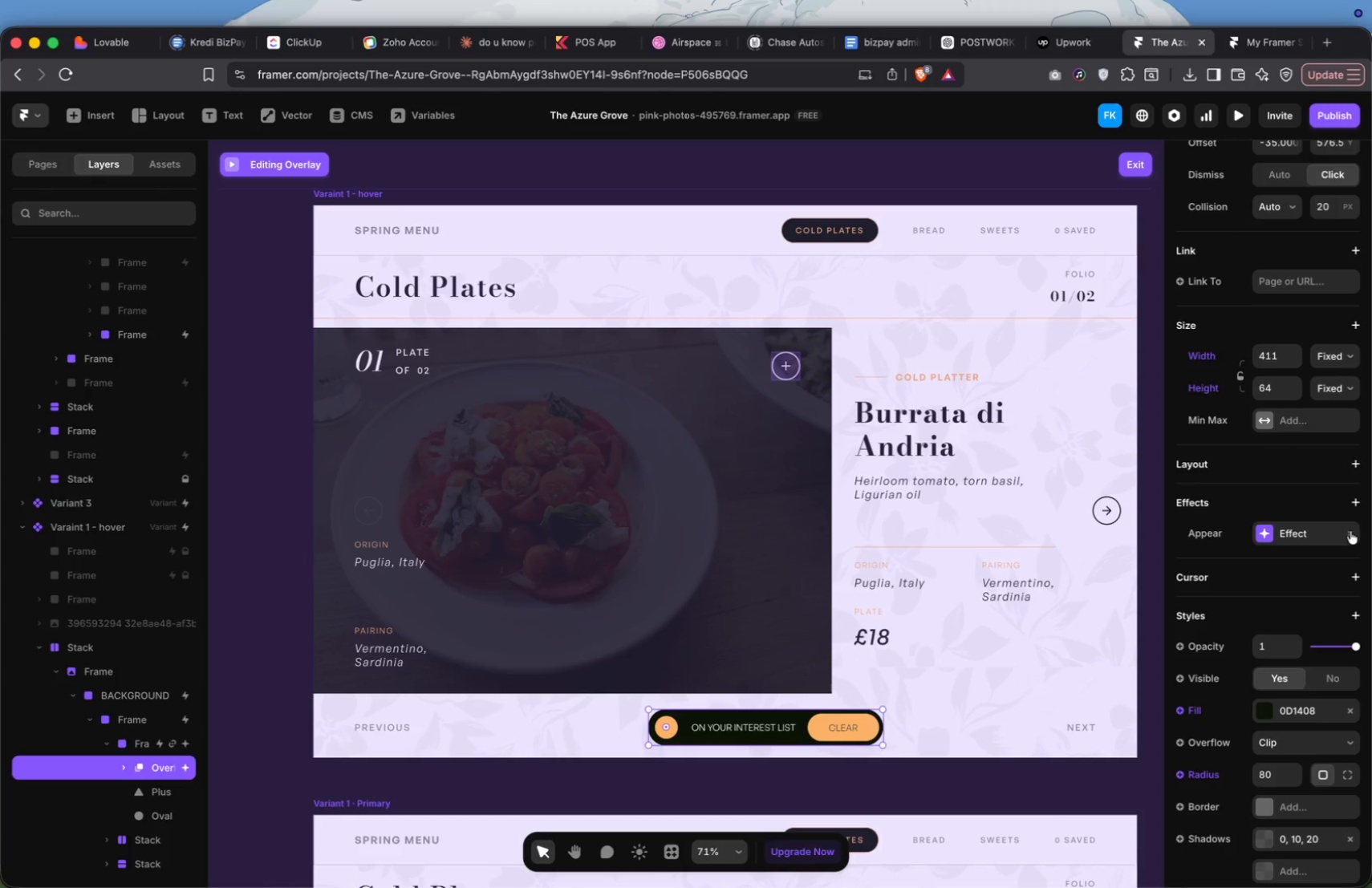 
left_click([1350, 531])
 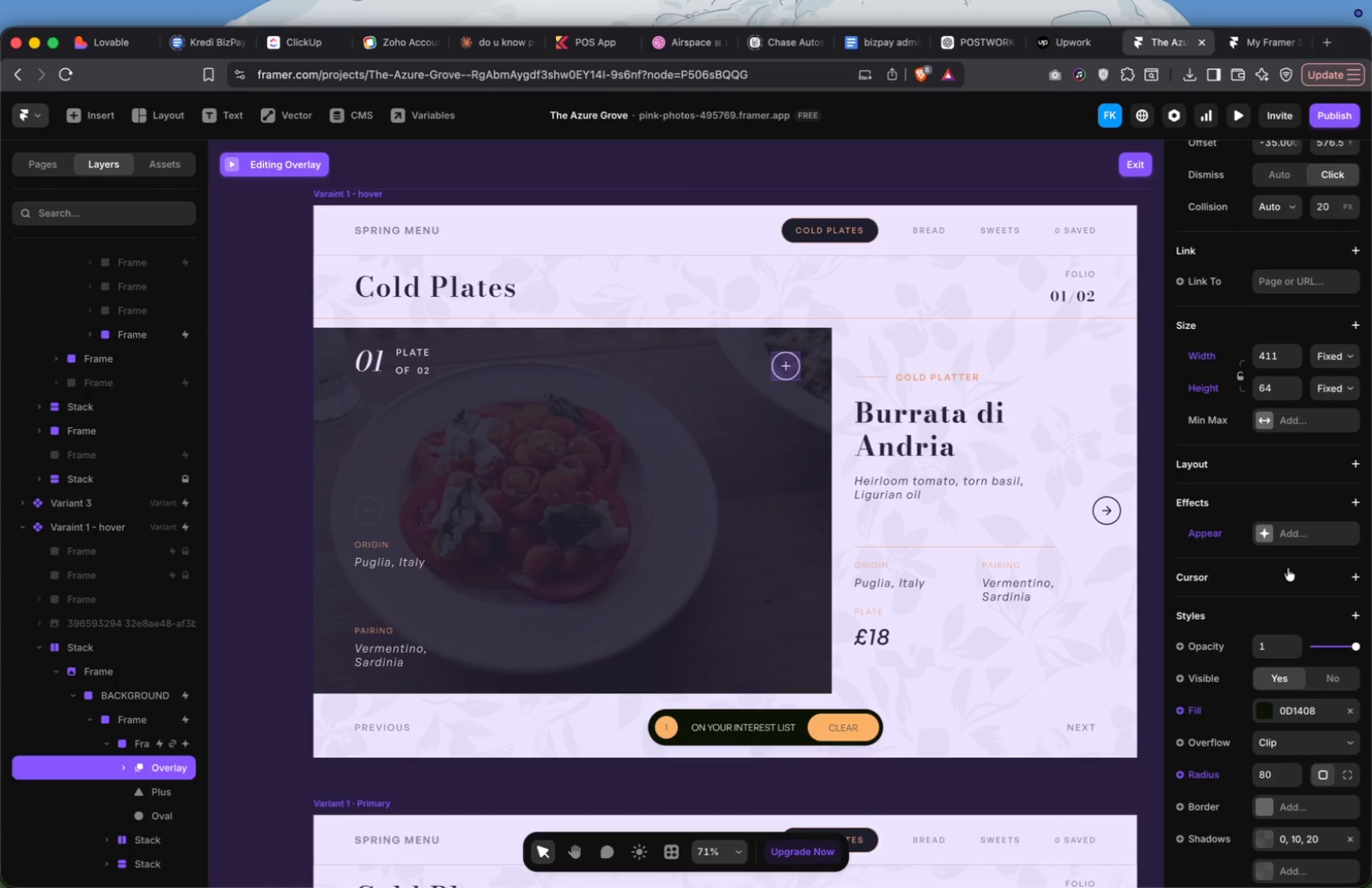 
scroll: coordinate [1288, 568], scroll_direction: down, amount: 49.0
 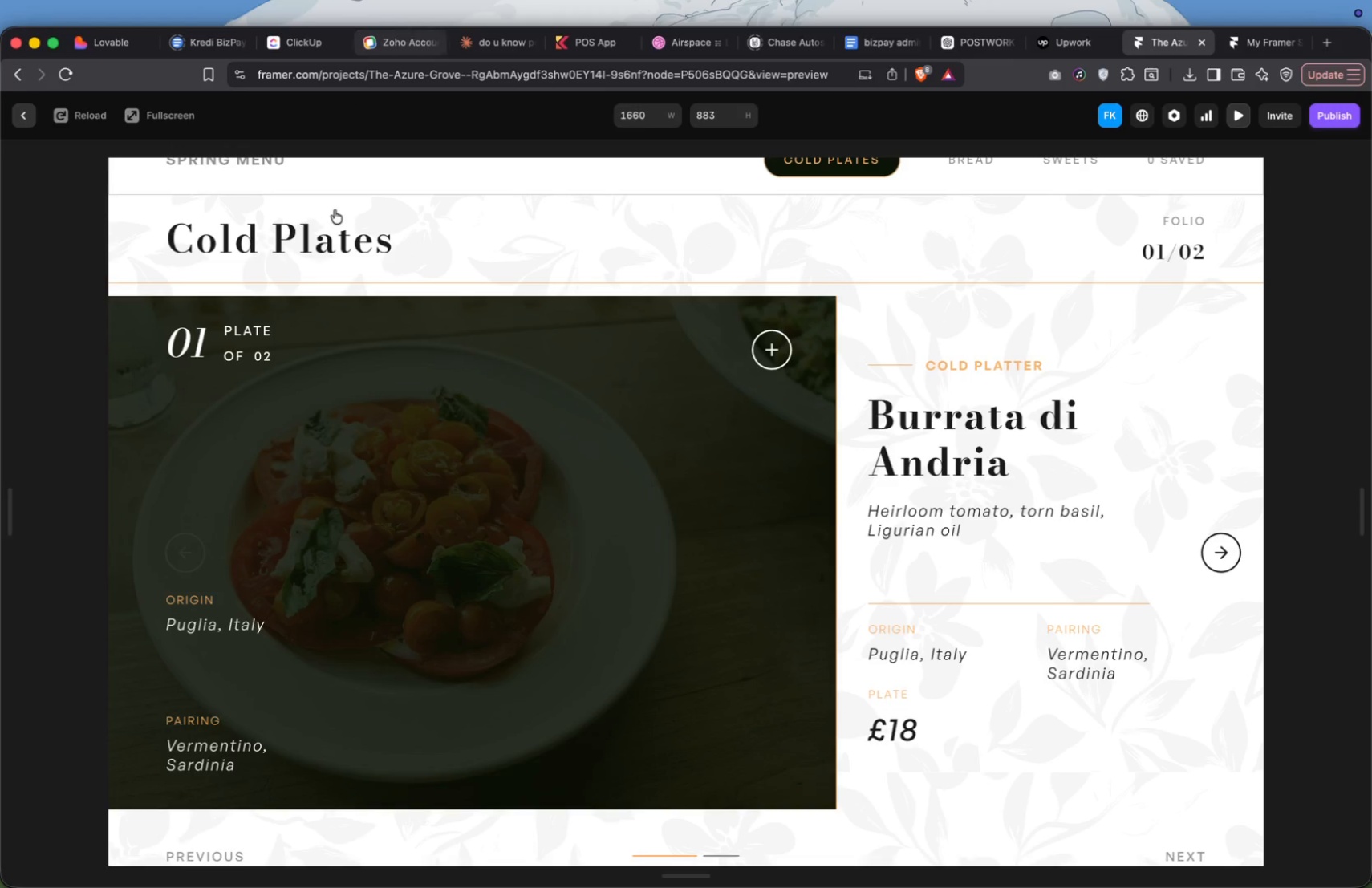 
left_click([776, 351])
 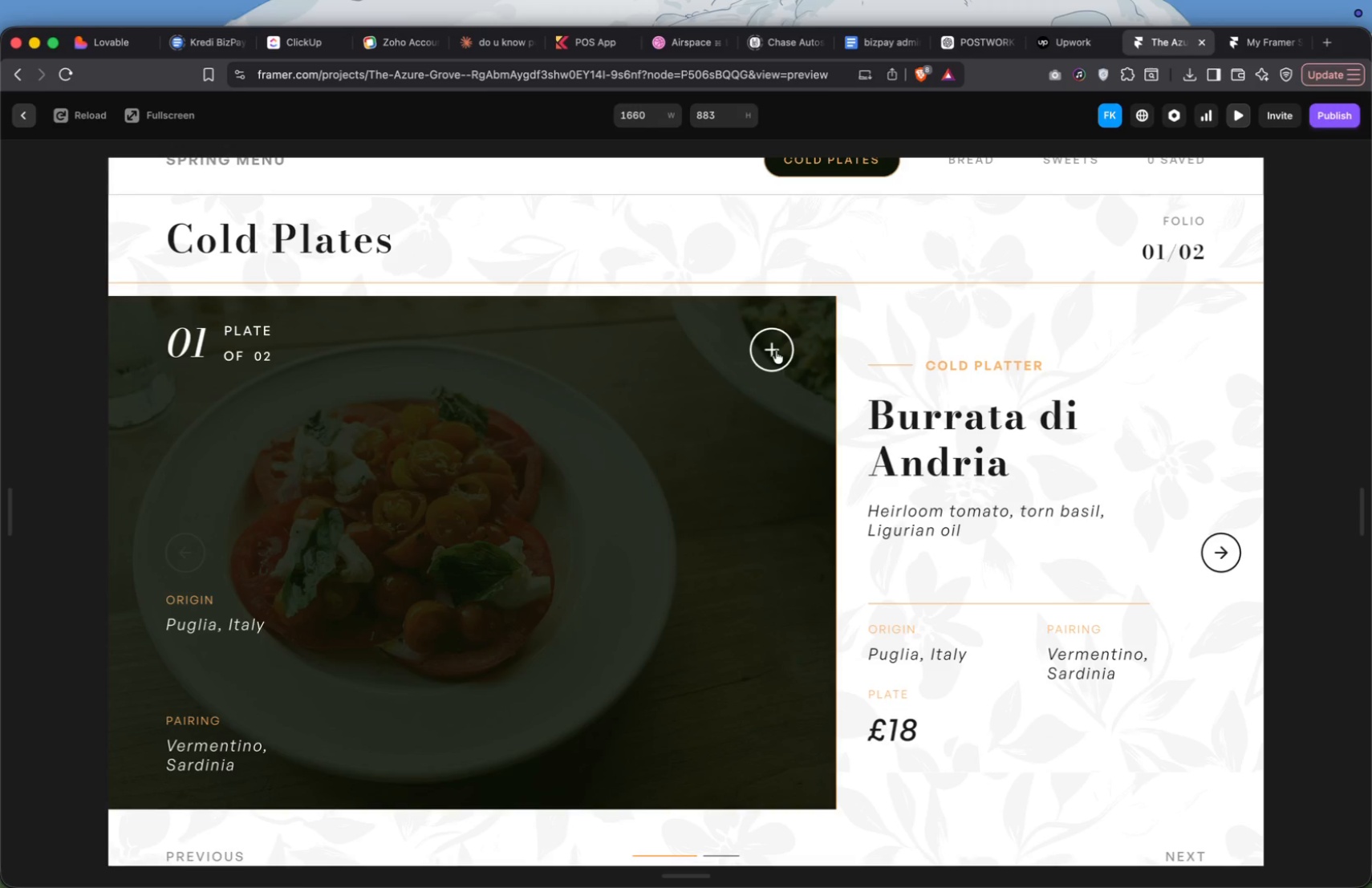 
mouse_move([775, 335])
 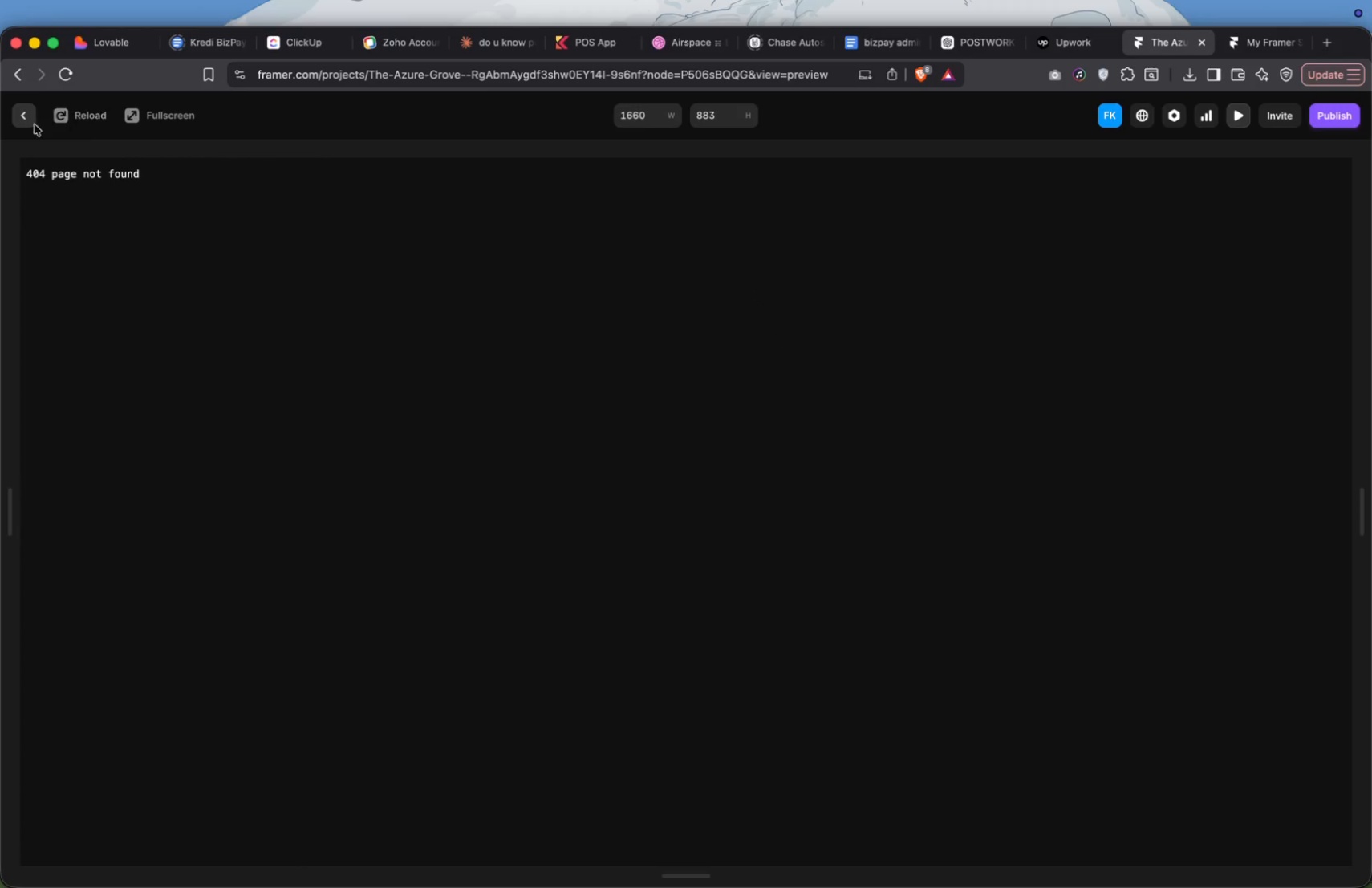 
mouse_move([63, 141])
 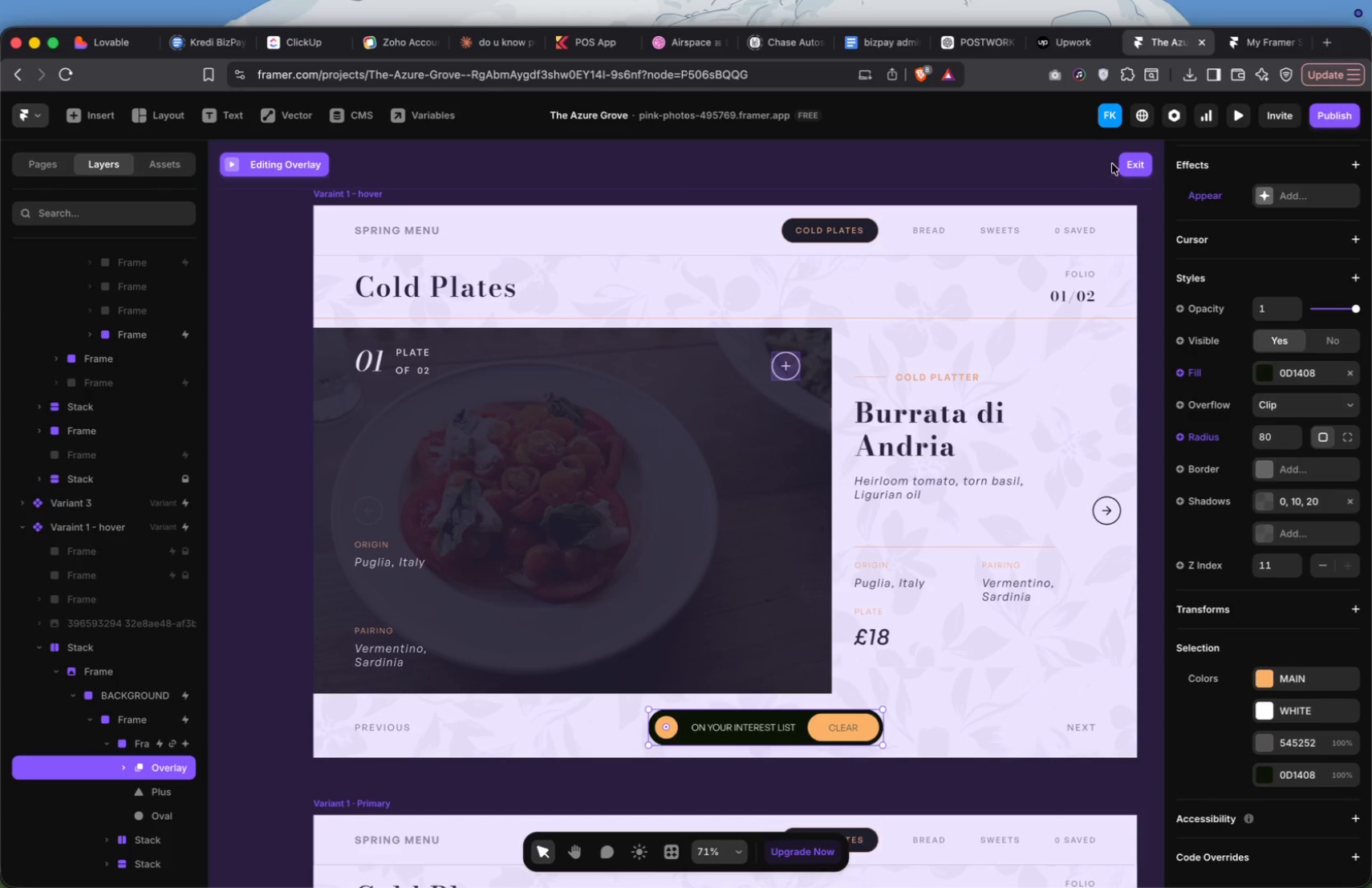 
left_click([1132, 160])
 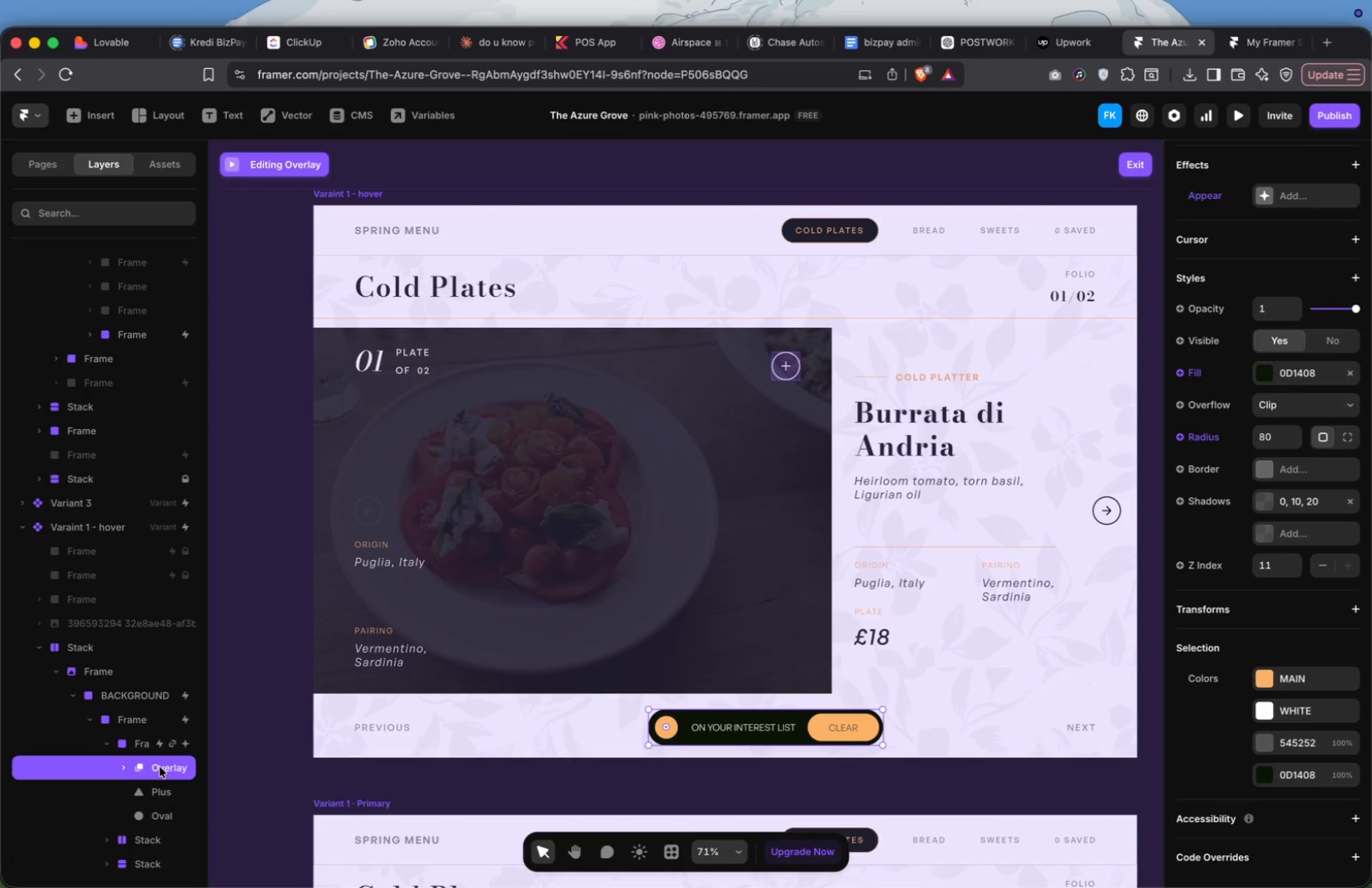 
key(Backspace)
 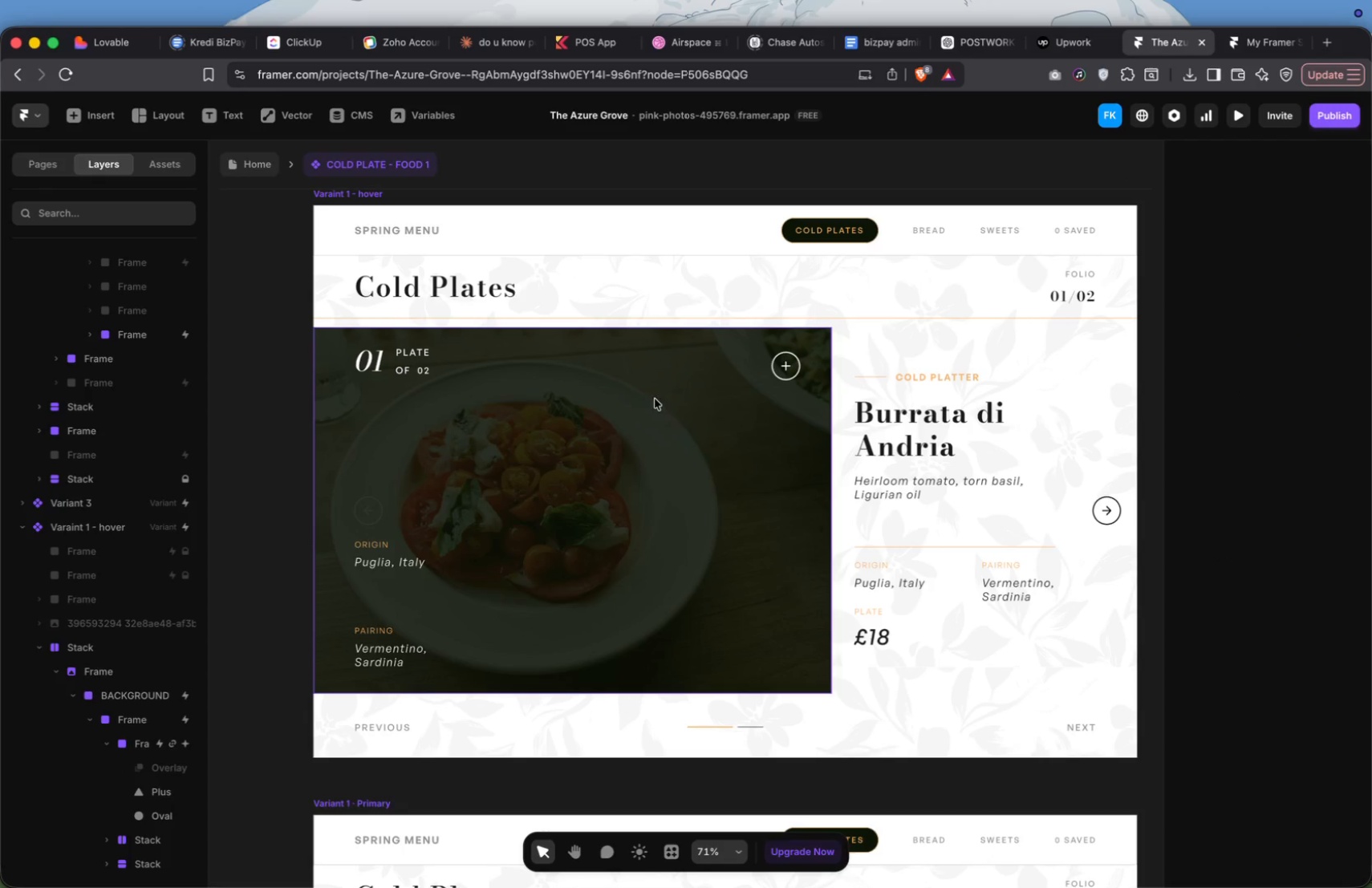 
left_click([169, 766])
 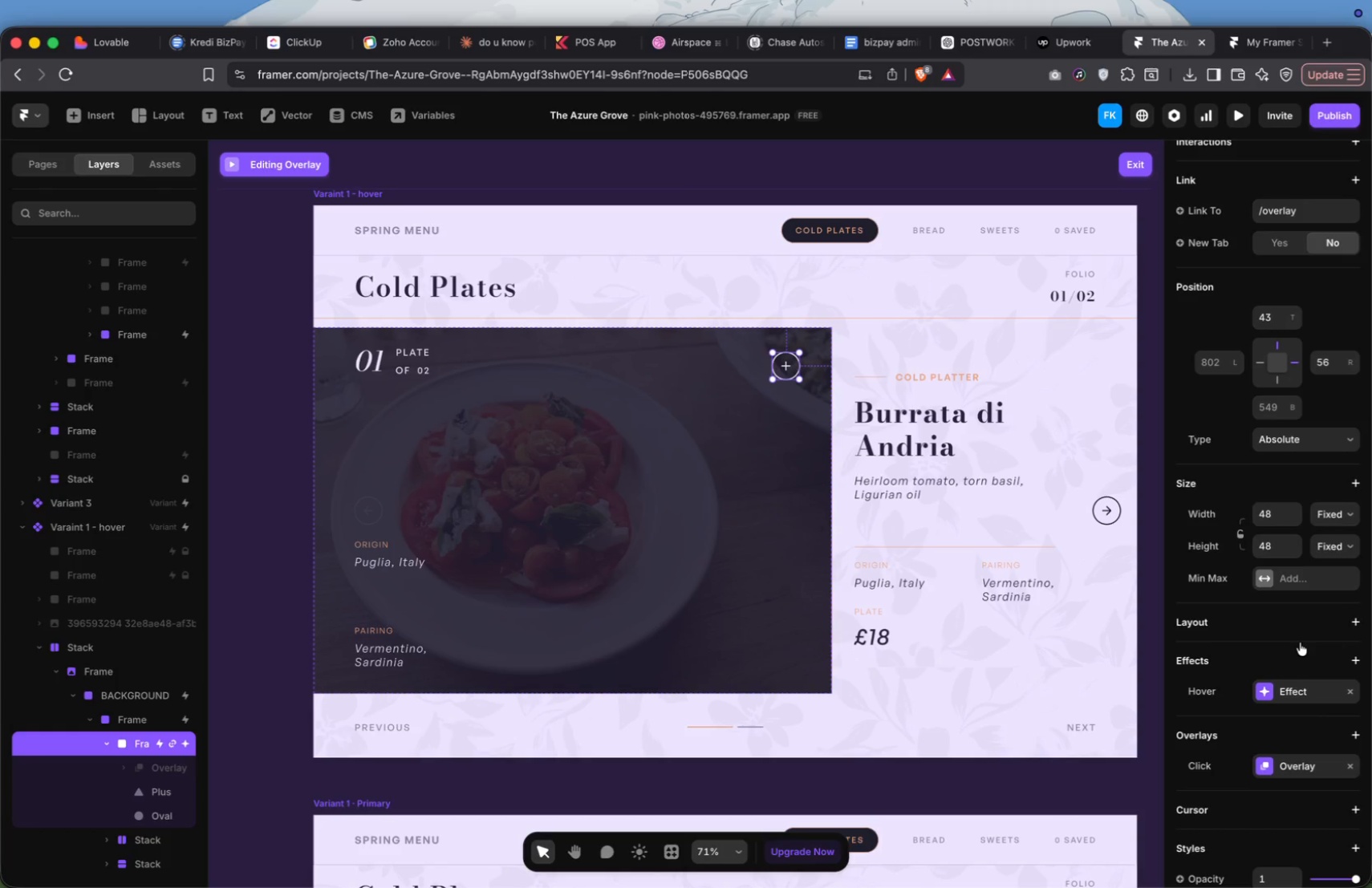 
wait(7.01)
 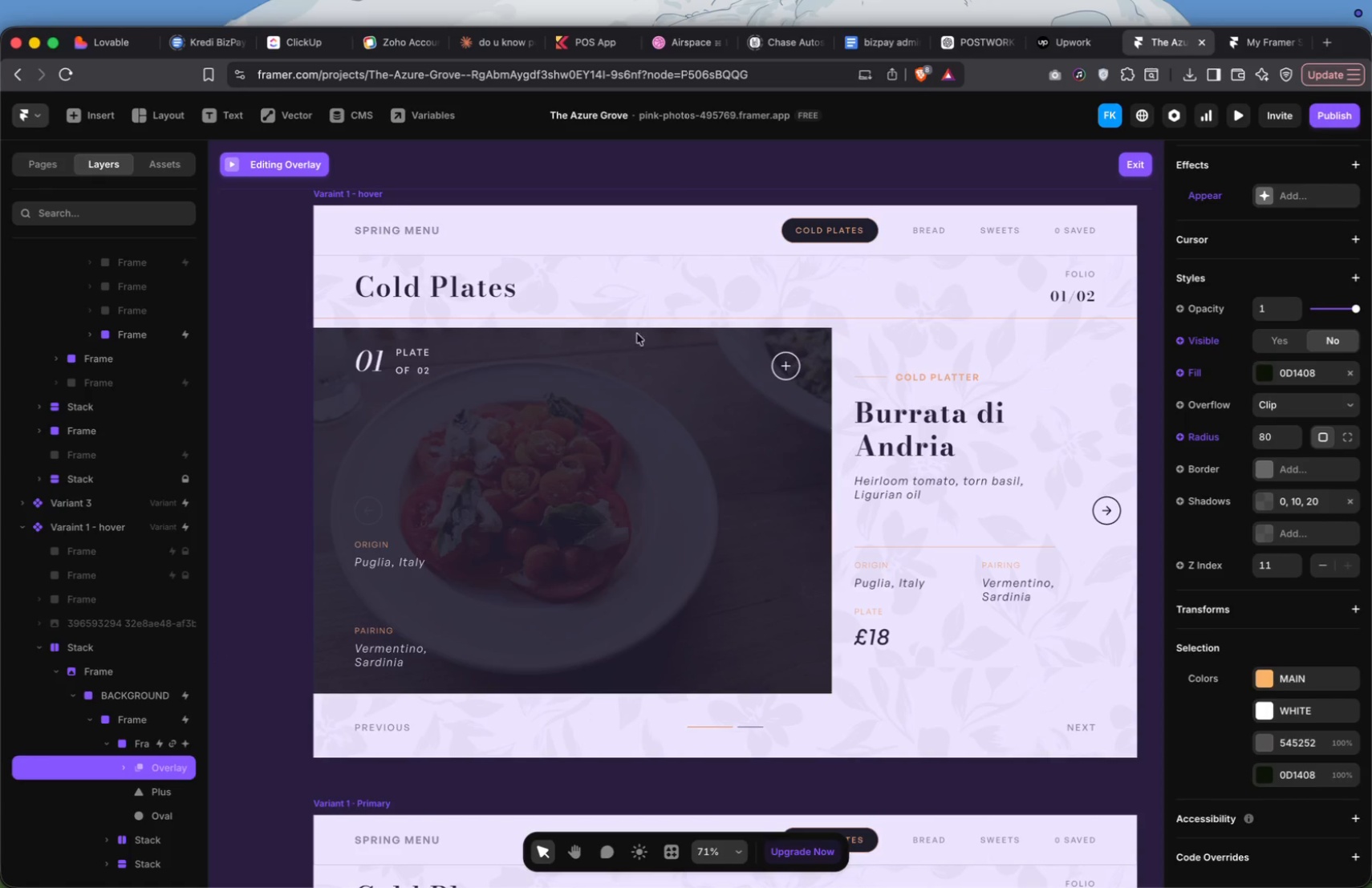 
left_click([1327, 208])
 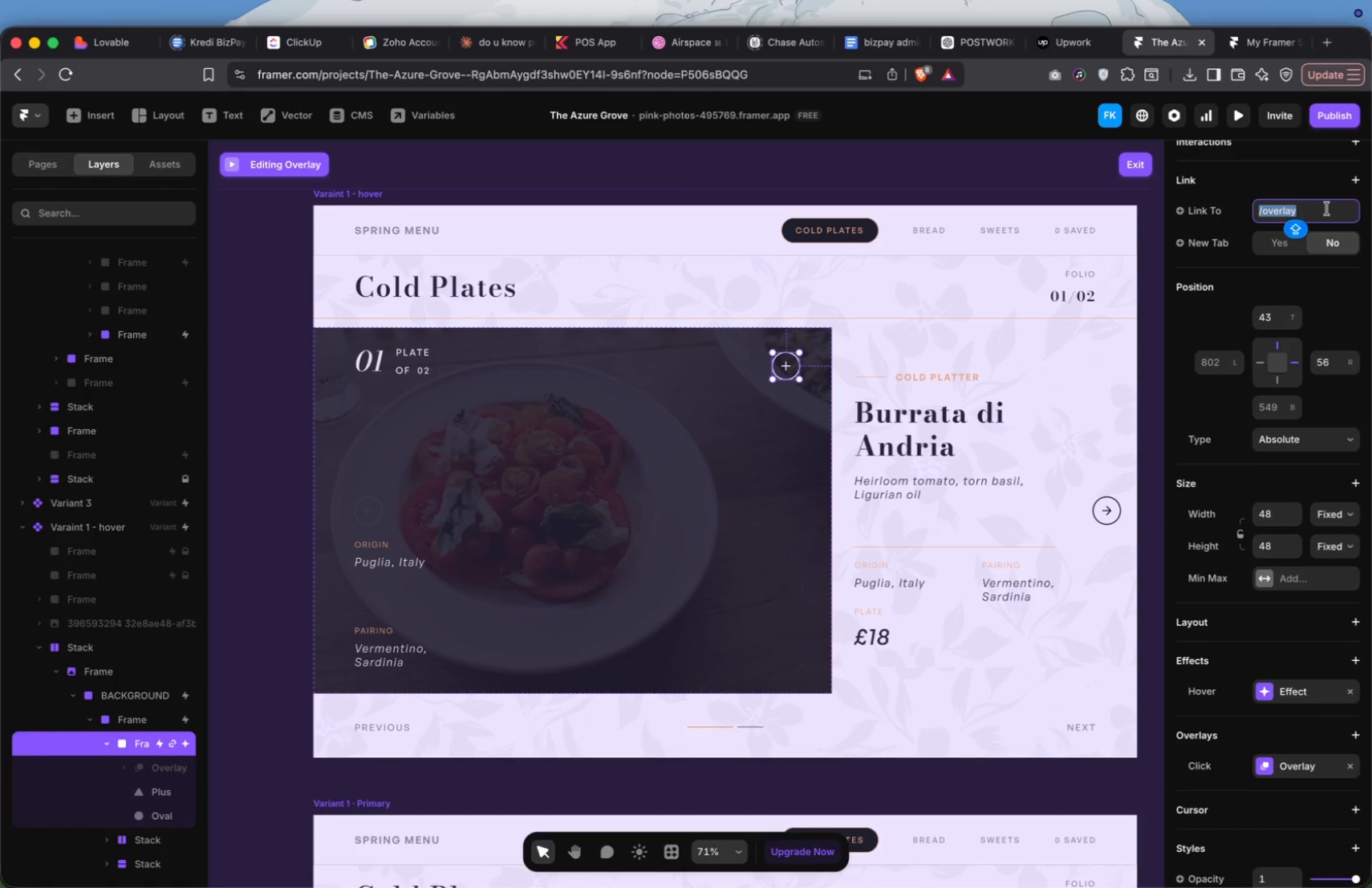 
key(Backspace)
 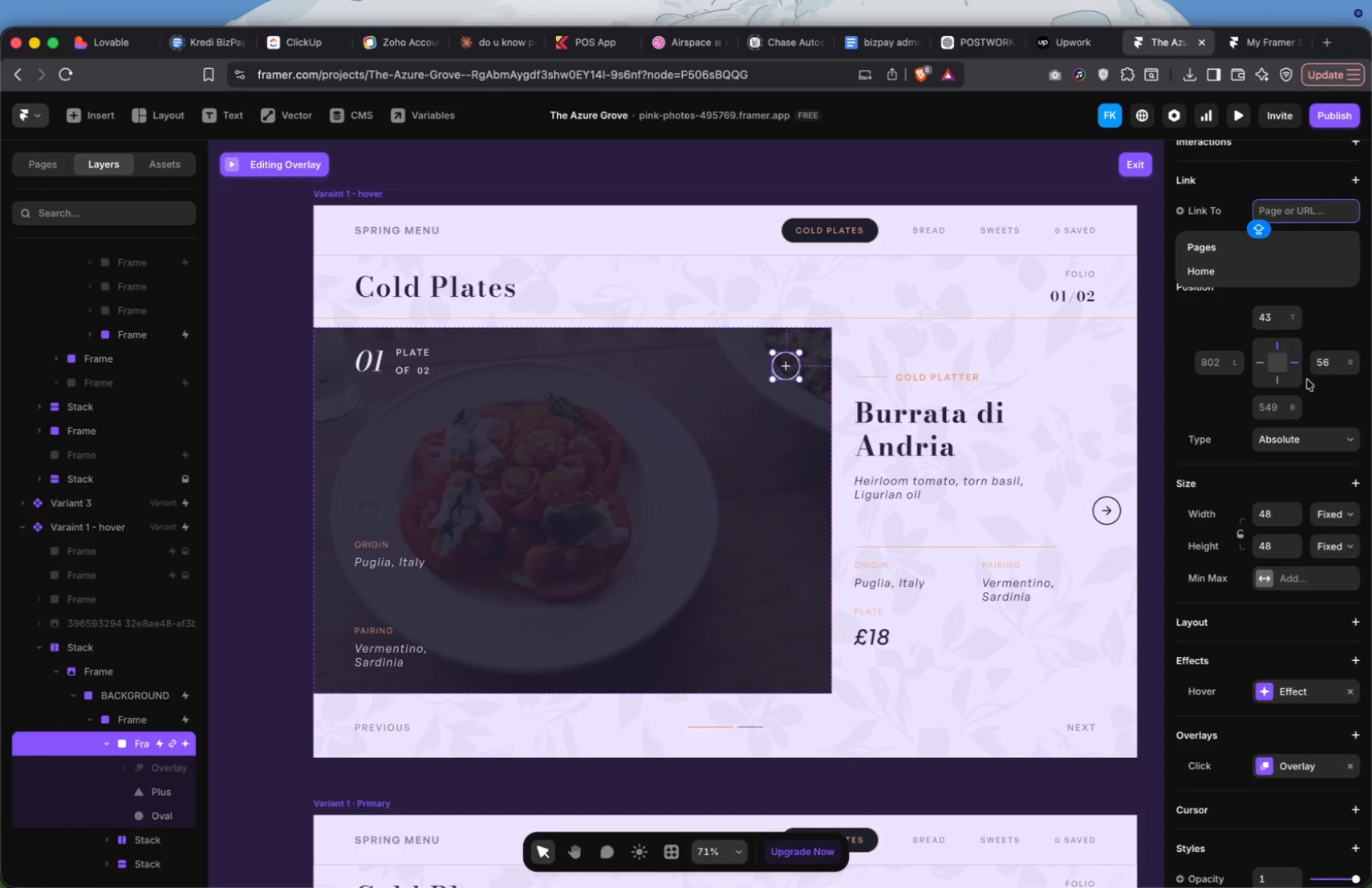 
scroll: coordinate [1311, 443], scroll_direction: down, amount: 24.0
 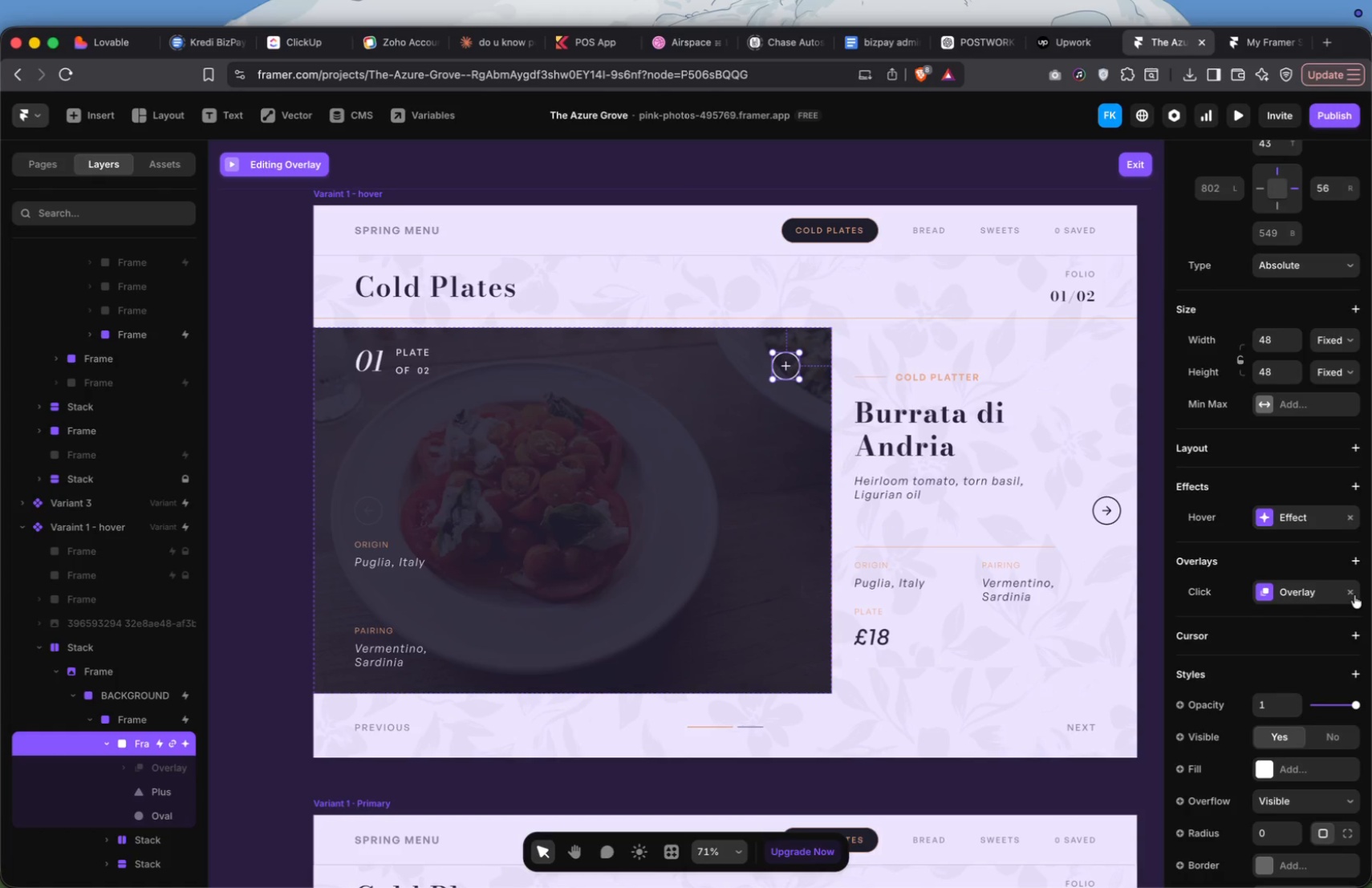 
left_click([1354, 595])
 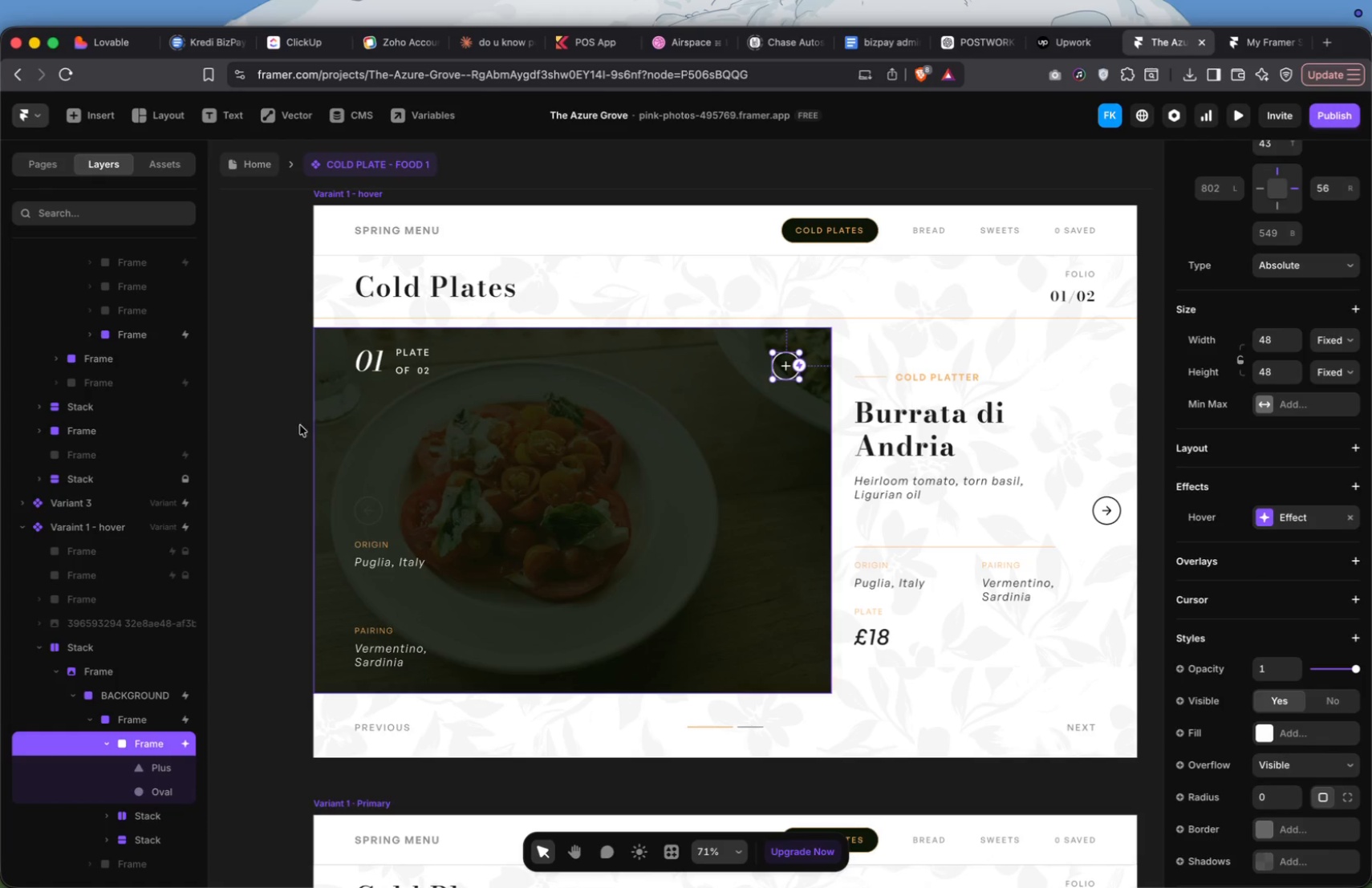 
mouse_move([278, 391])
 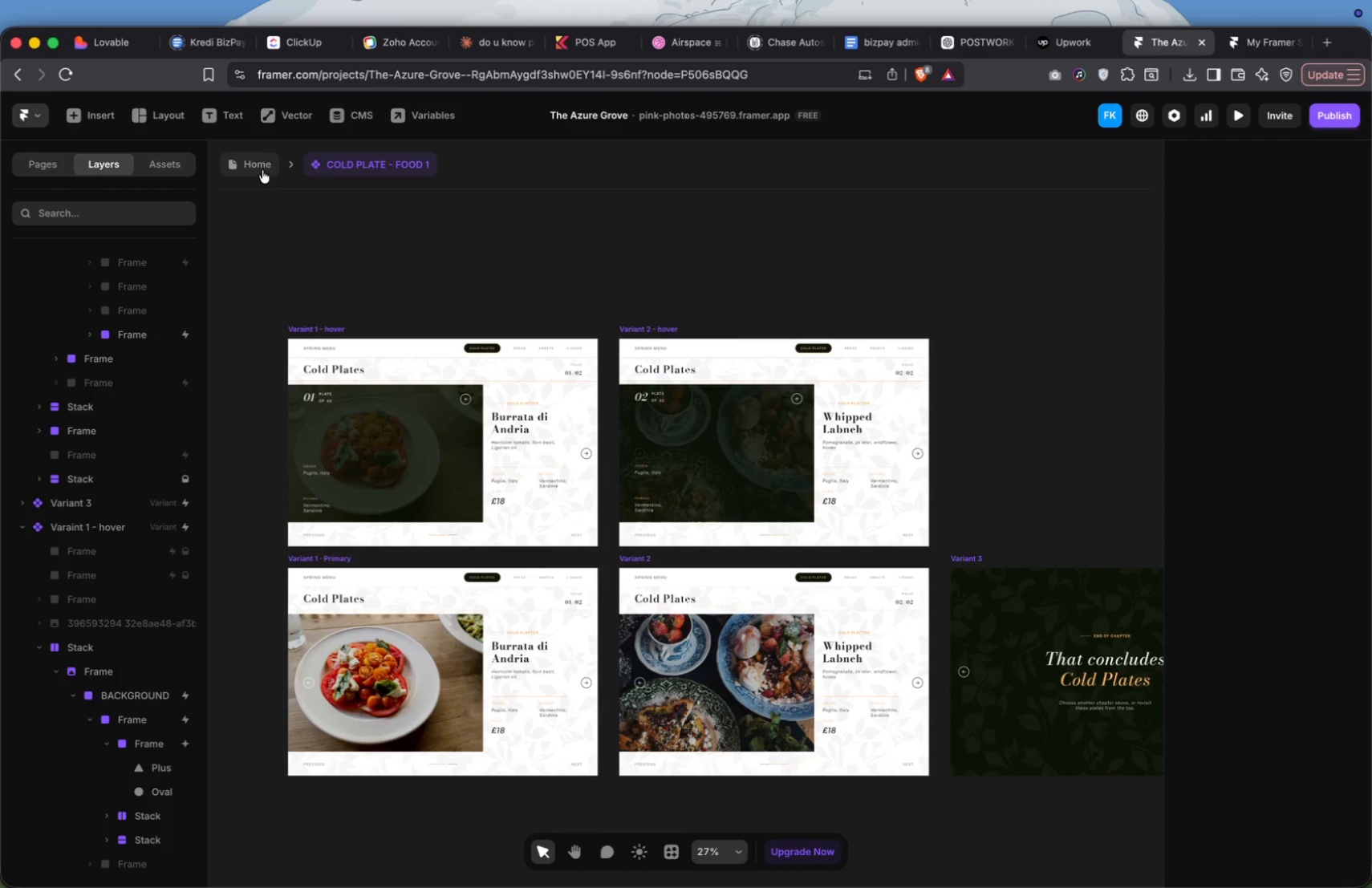 
left_click([262, 168])
 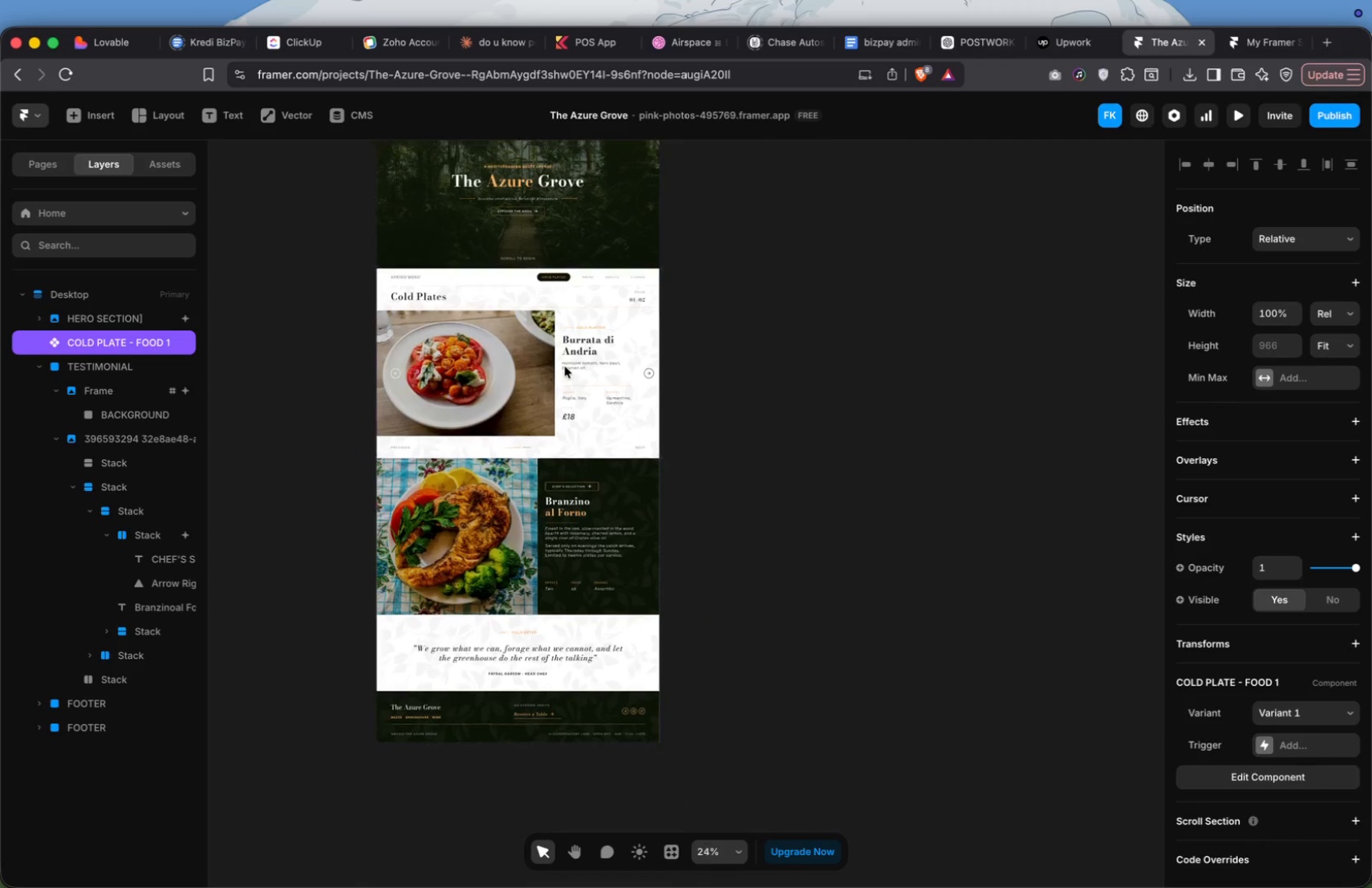 
scroll: coordinate [565, 367], scroll_direction: up, amount: 5.0
 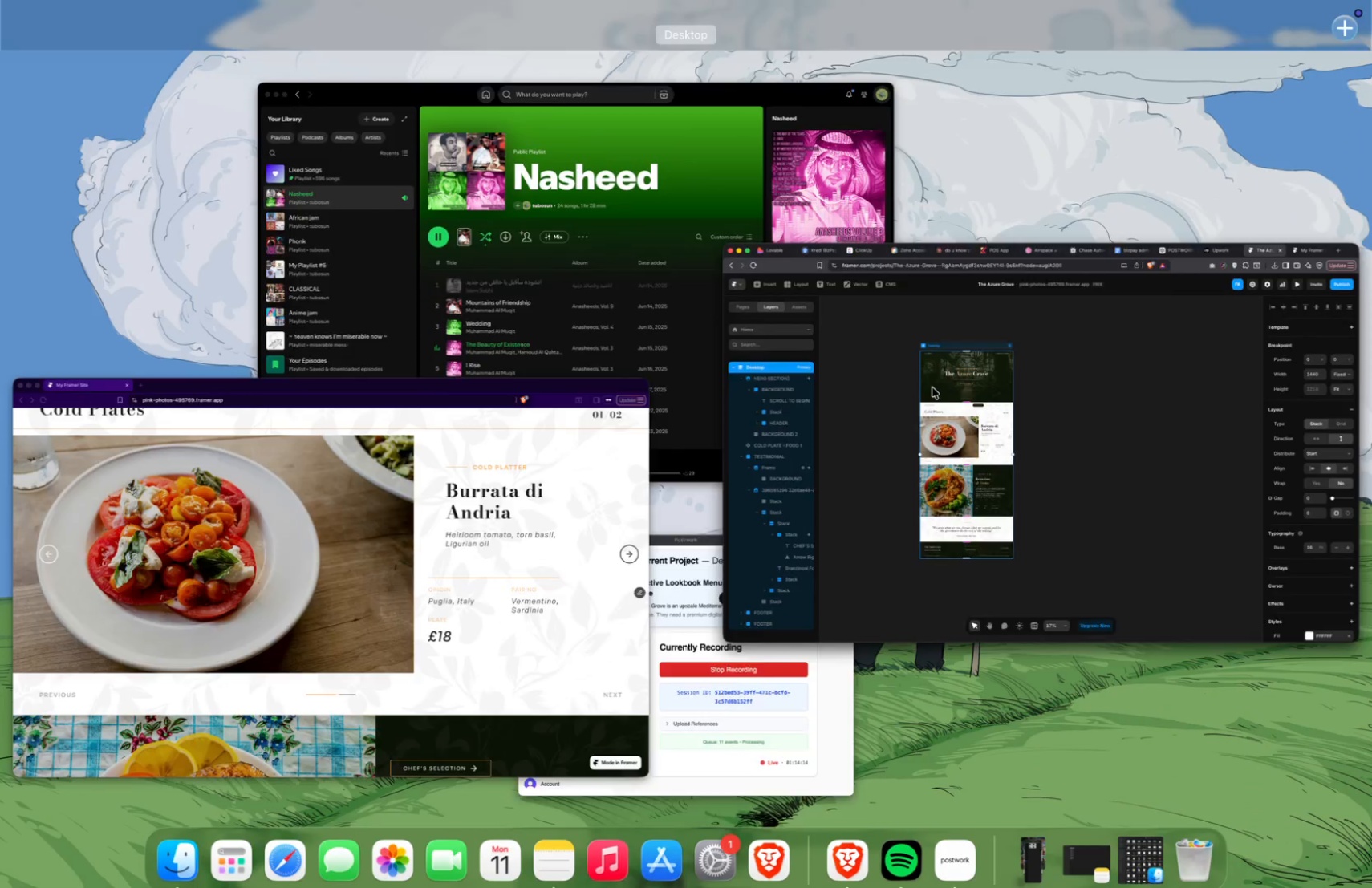 
left_click([729, 658])